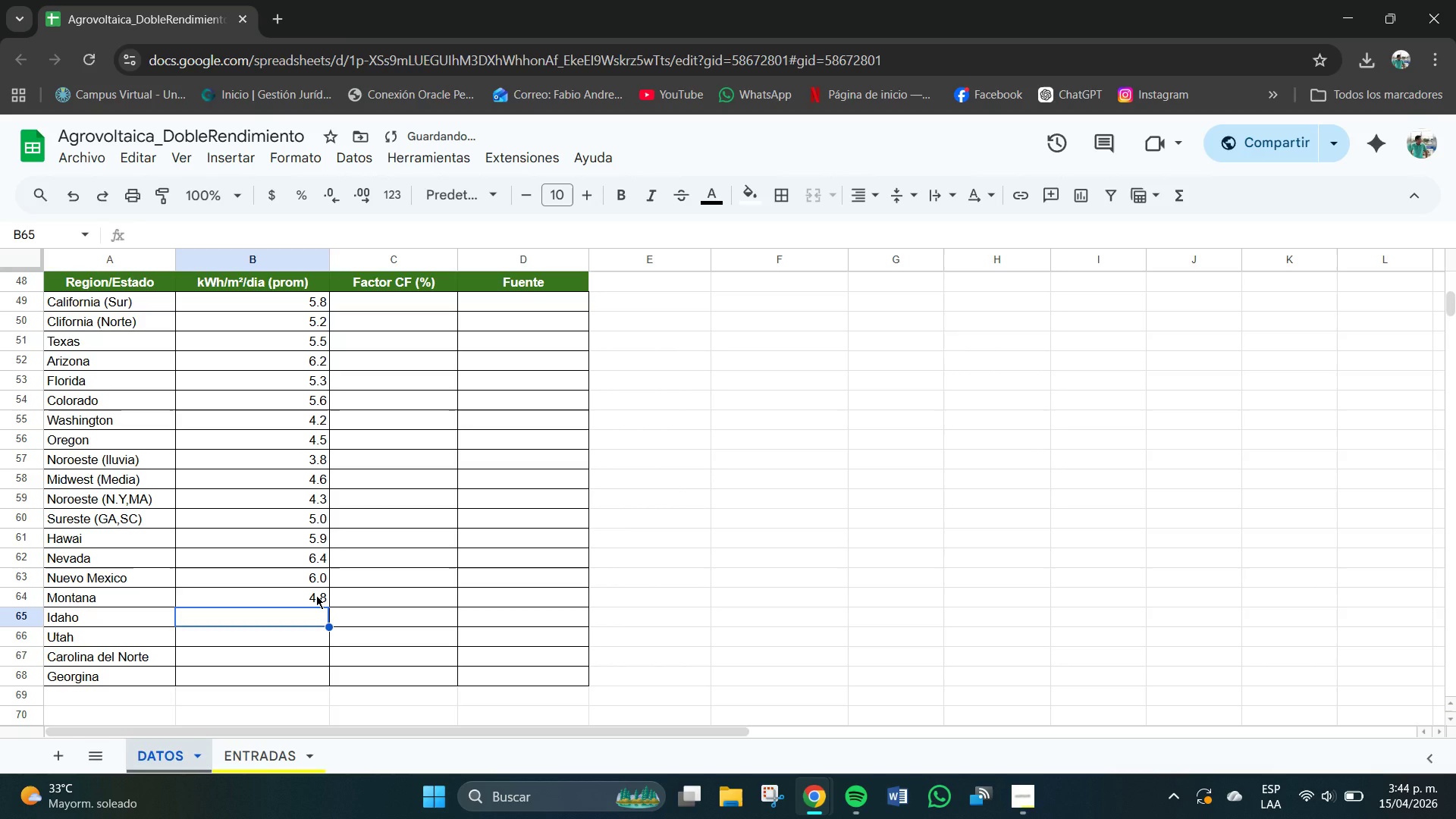 
key(Numpad4)
 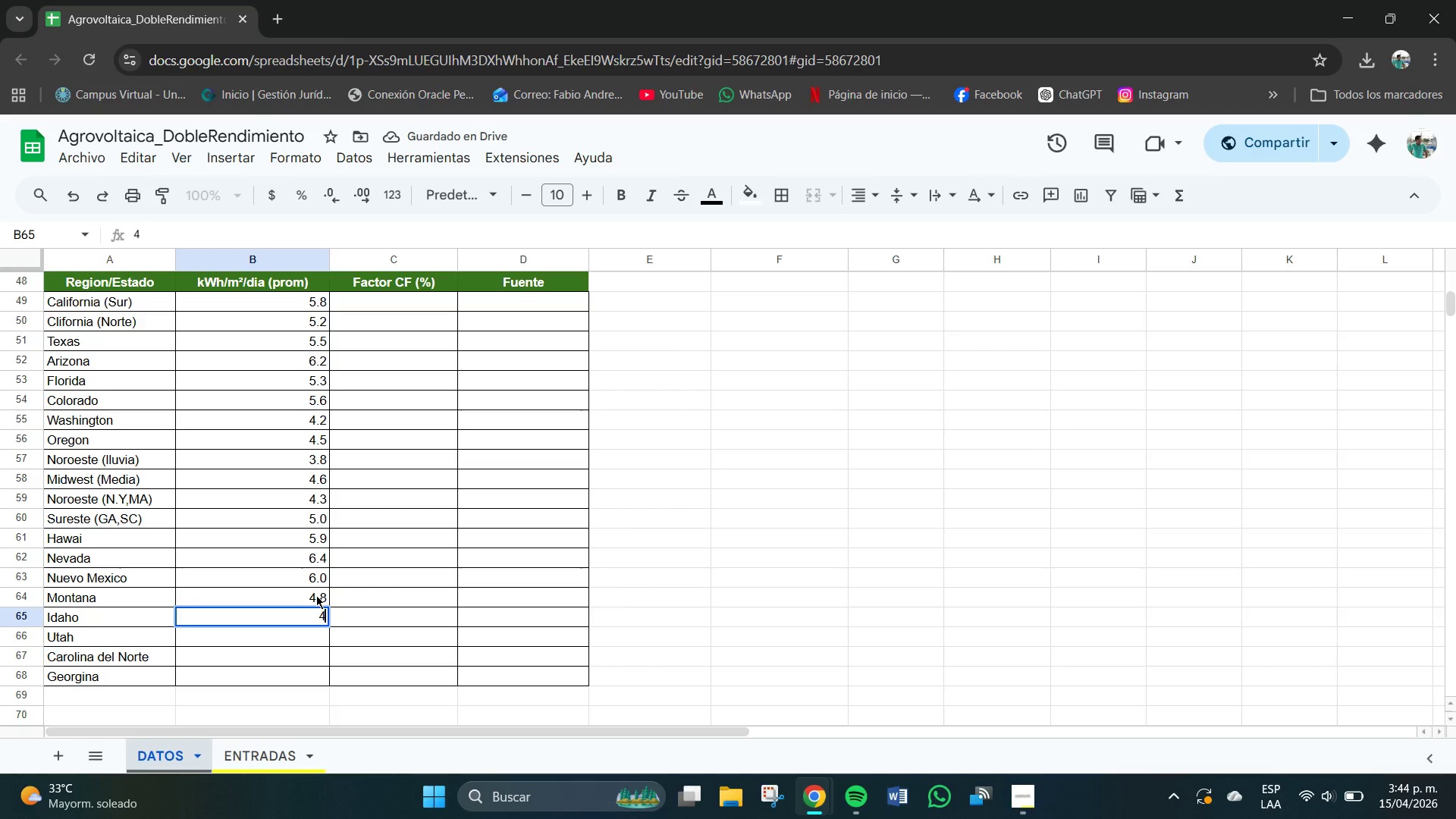 
key(NumpadDecimal)
 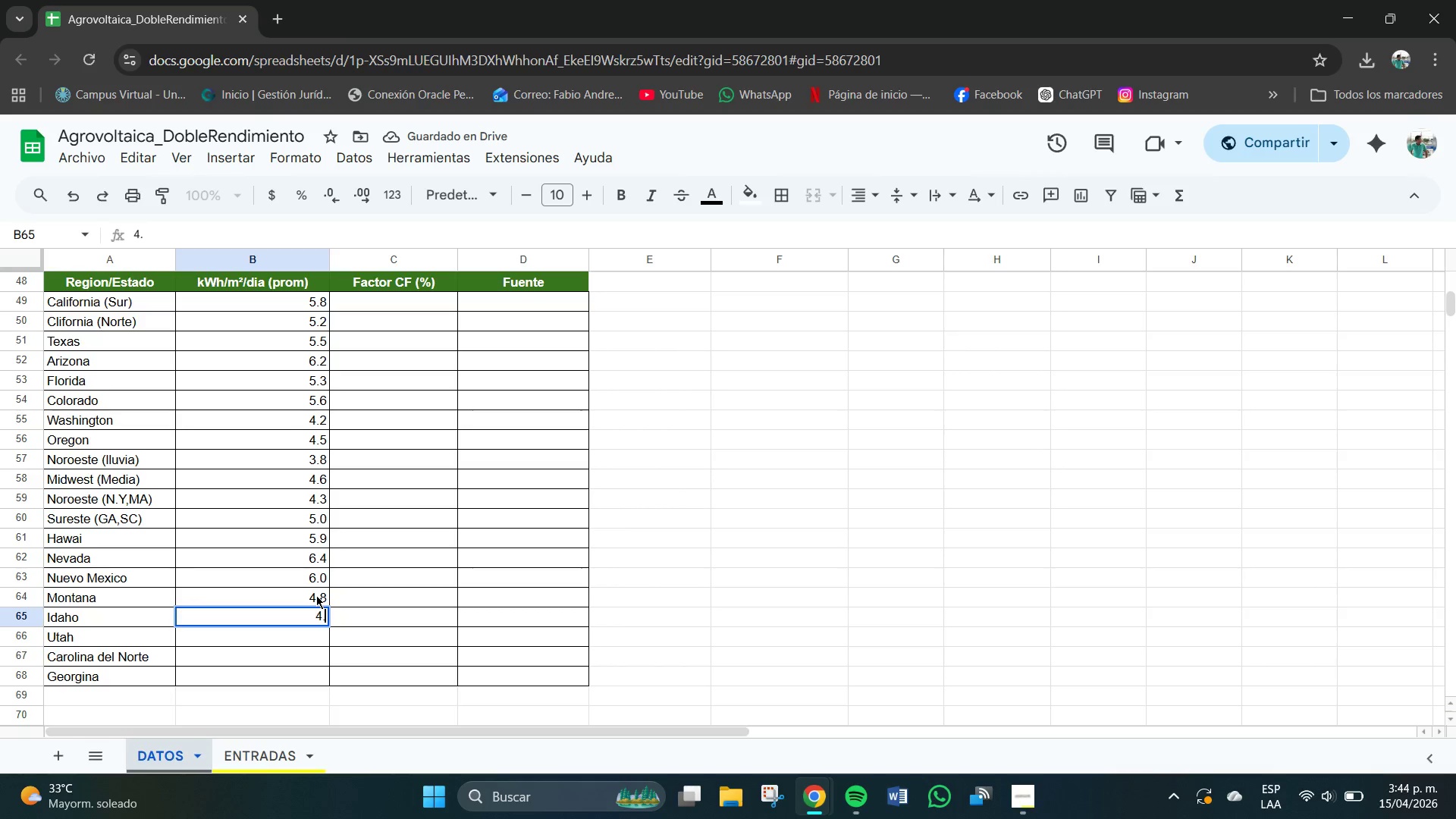 
key(Numpad9)
 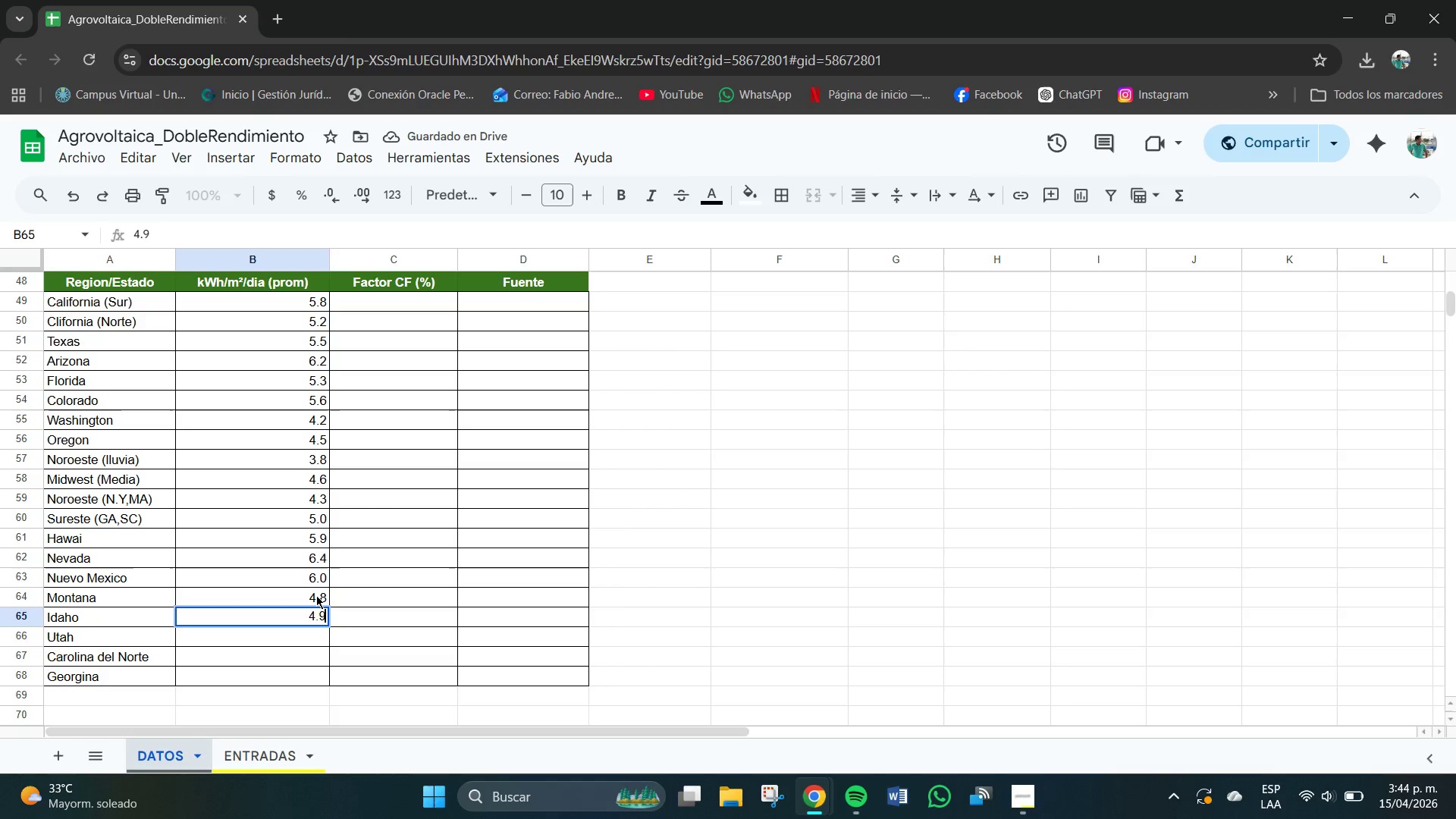 
key(NumpadEnter)
 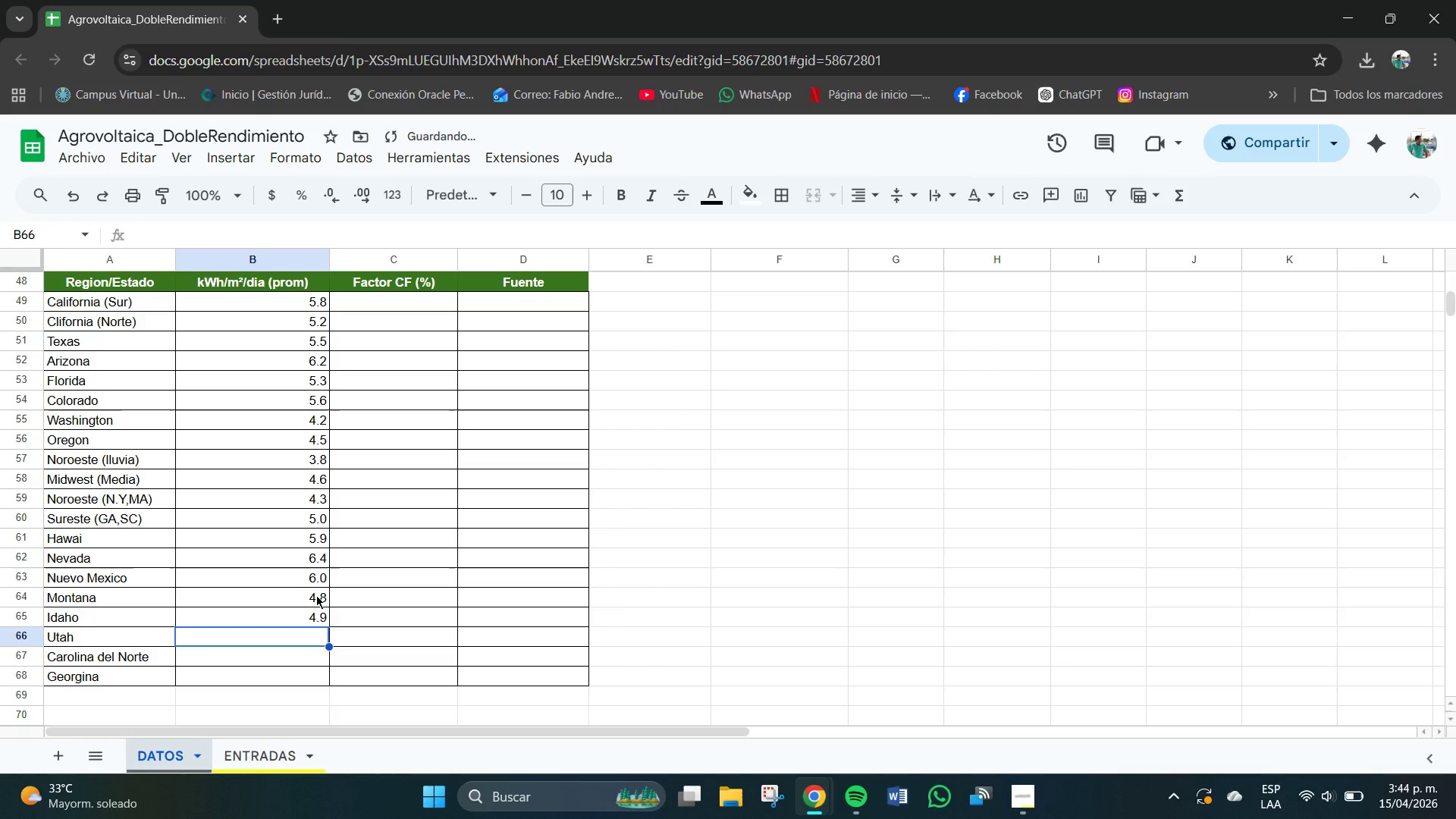 
key(Numpad5)
 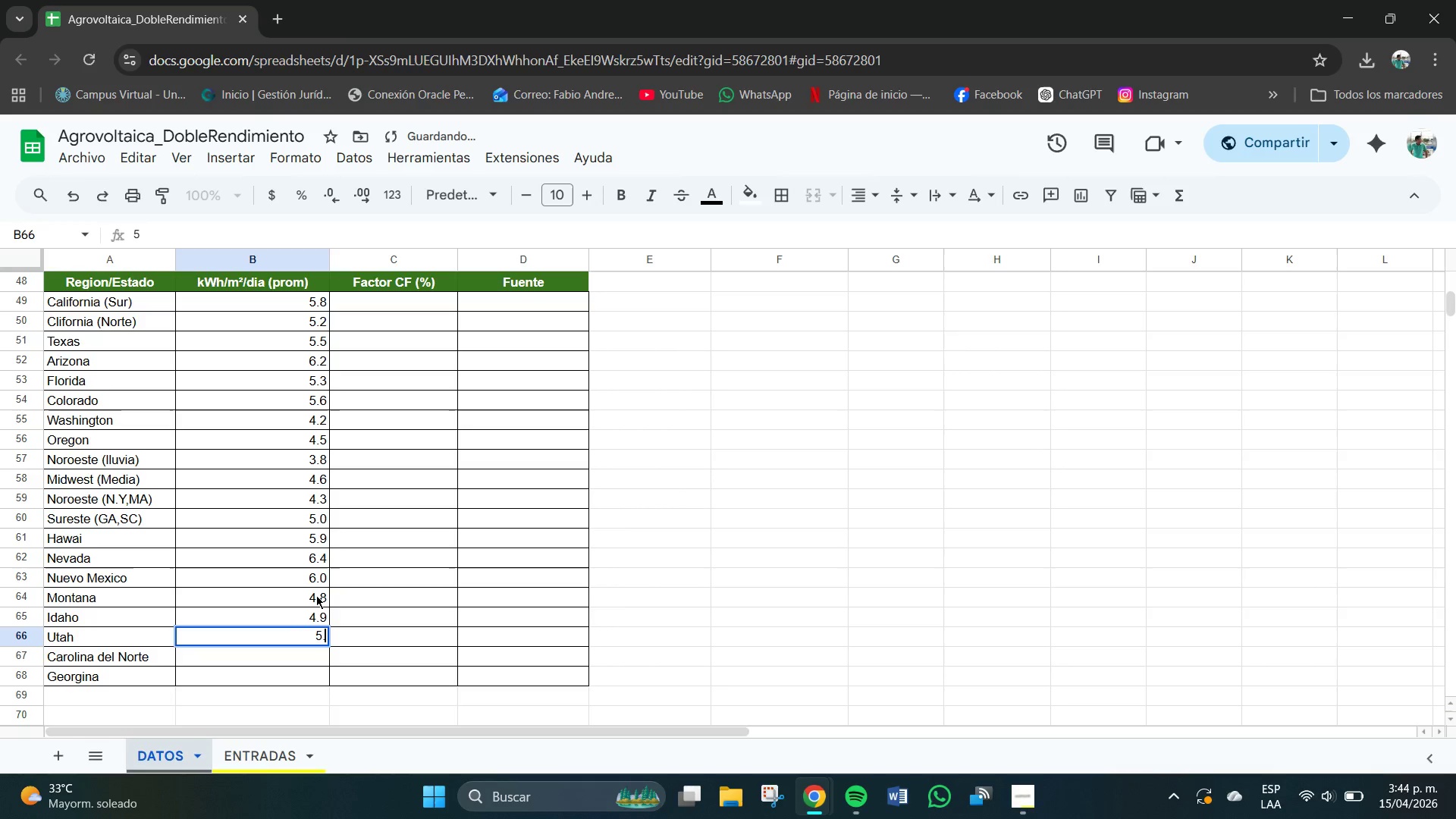 
key(NumpadDecimal)
 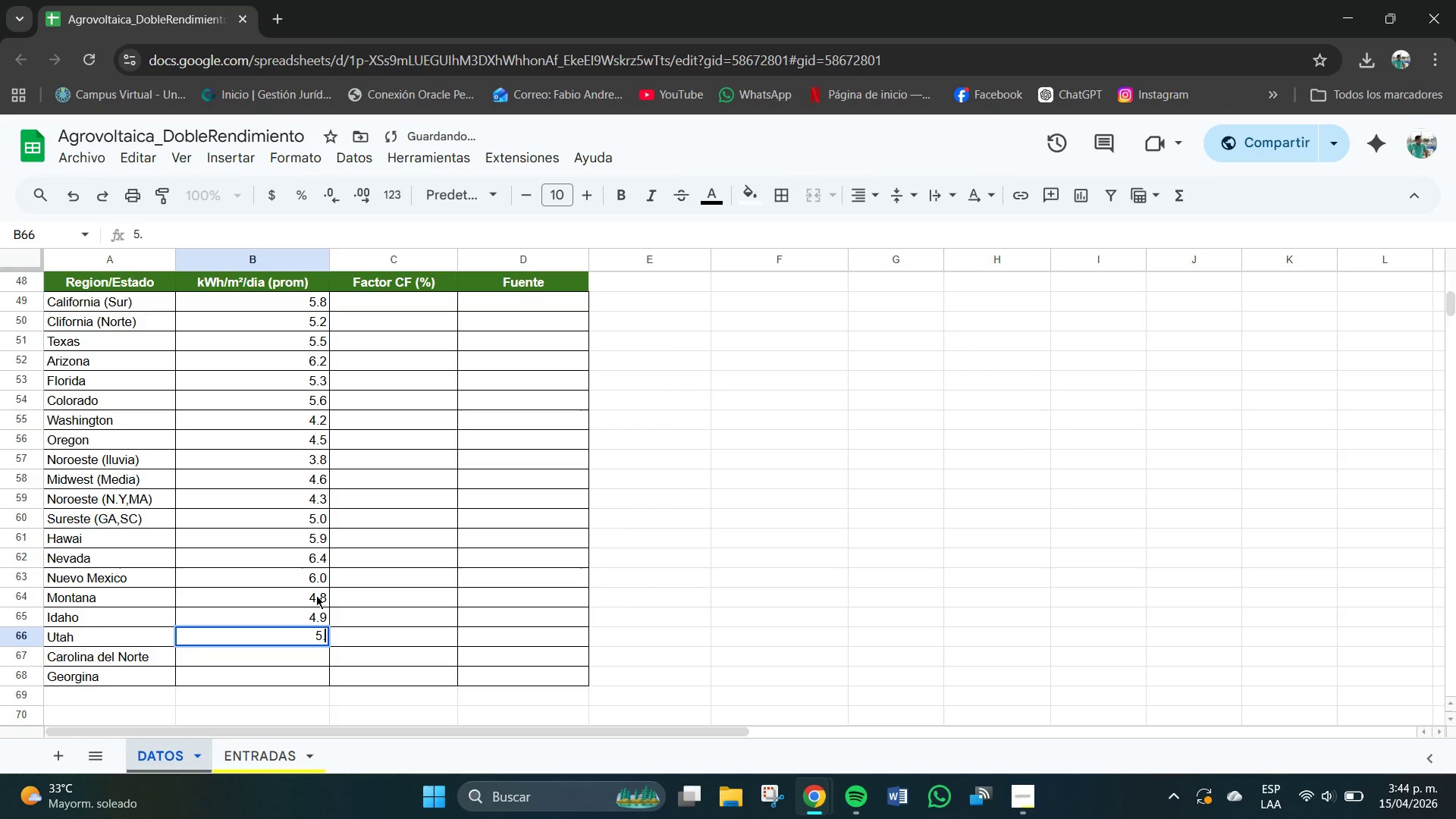 
key(Numpad7)
 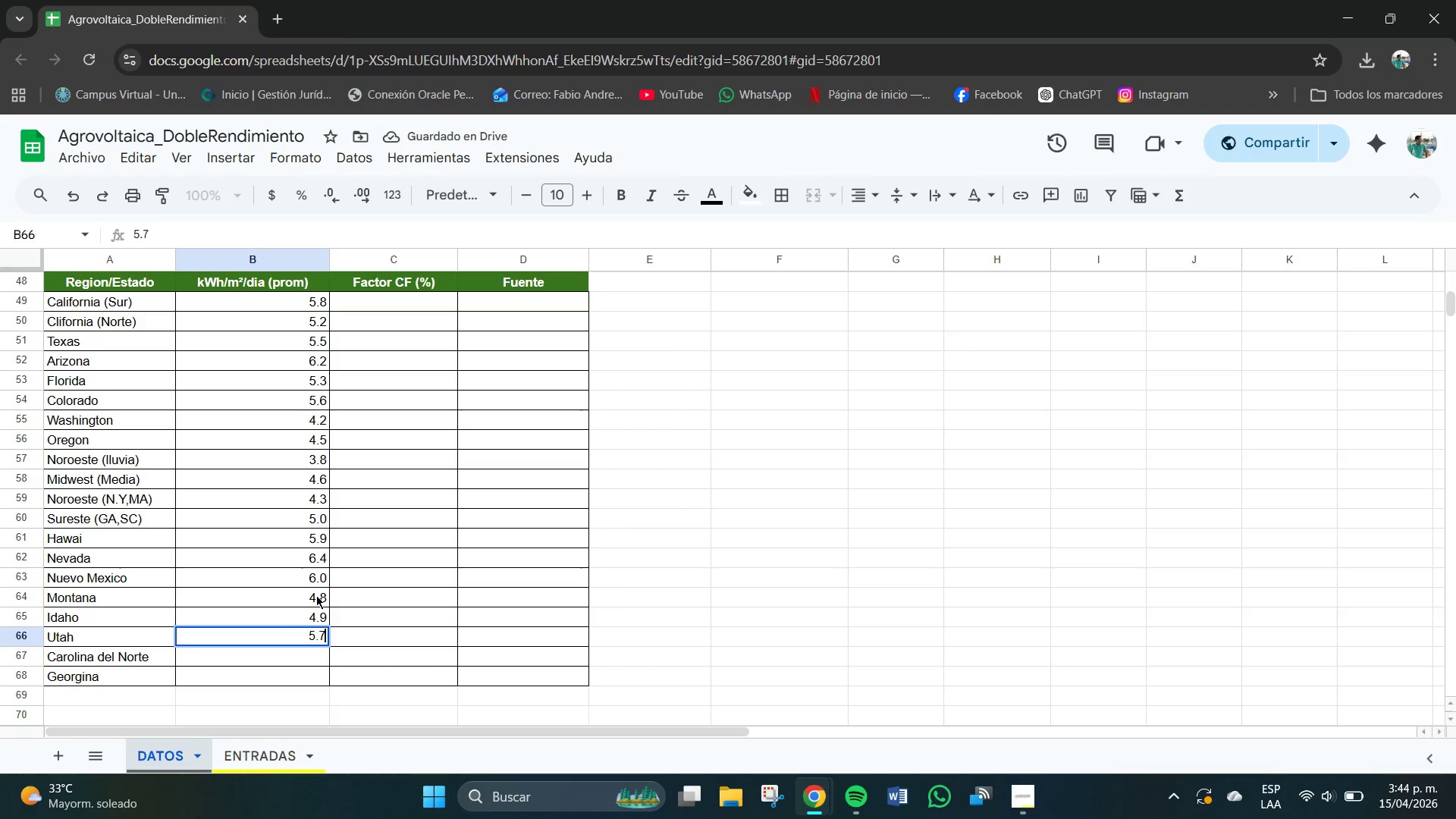 
key(NumpadEnter)
 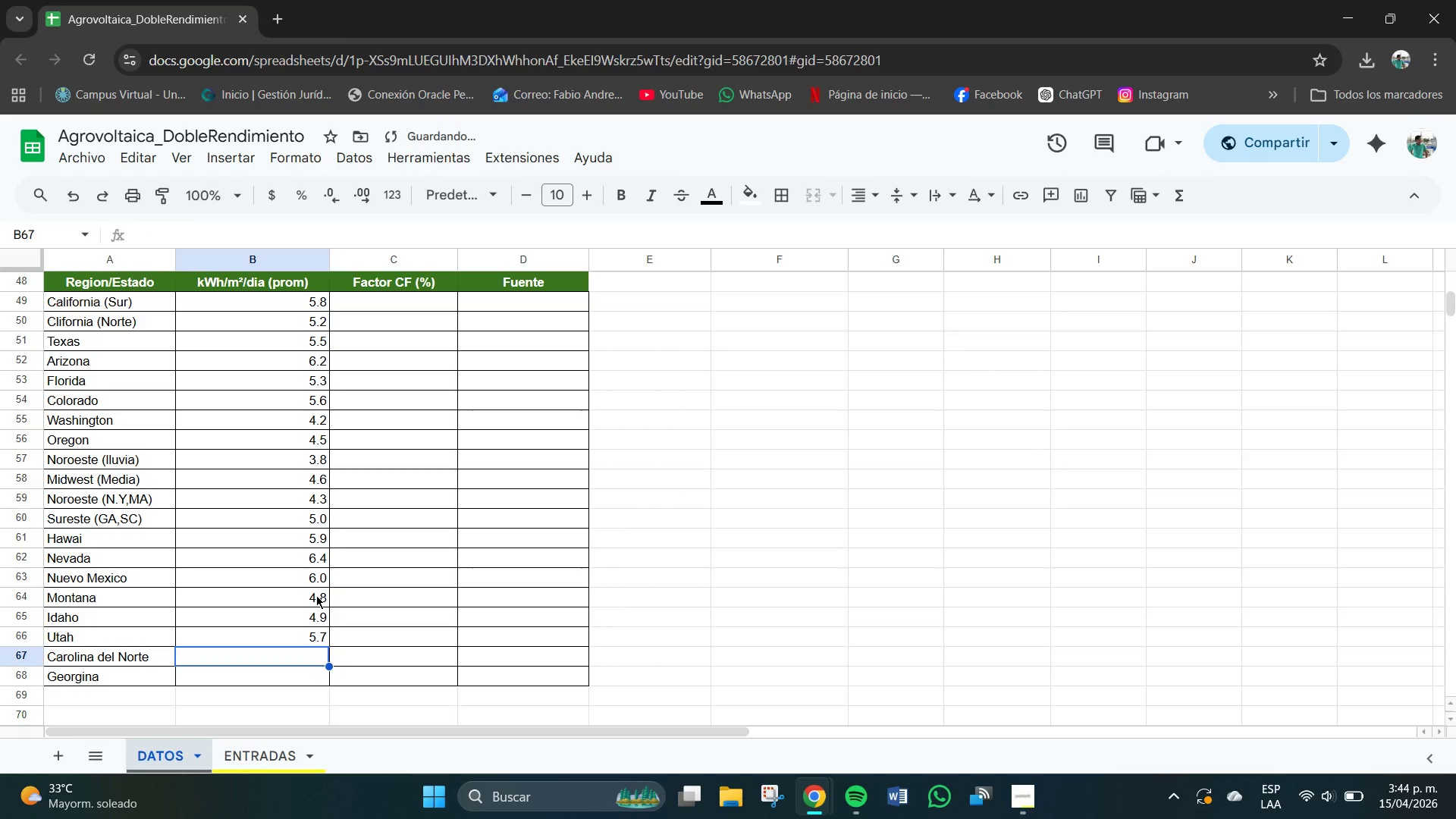 
key(Numpad4)
 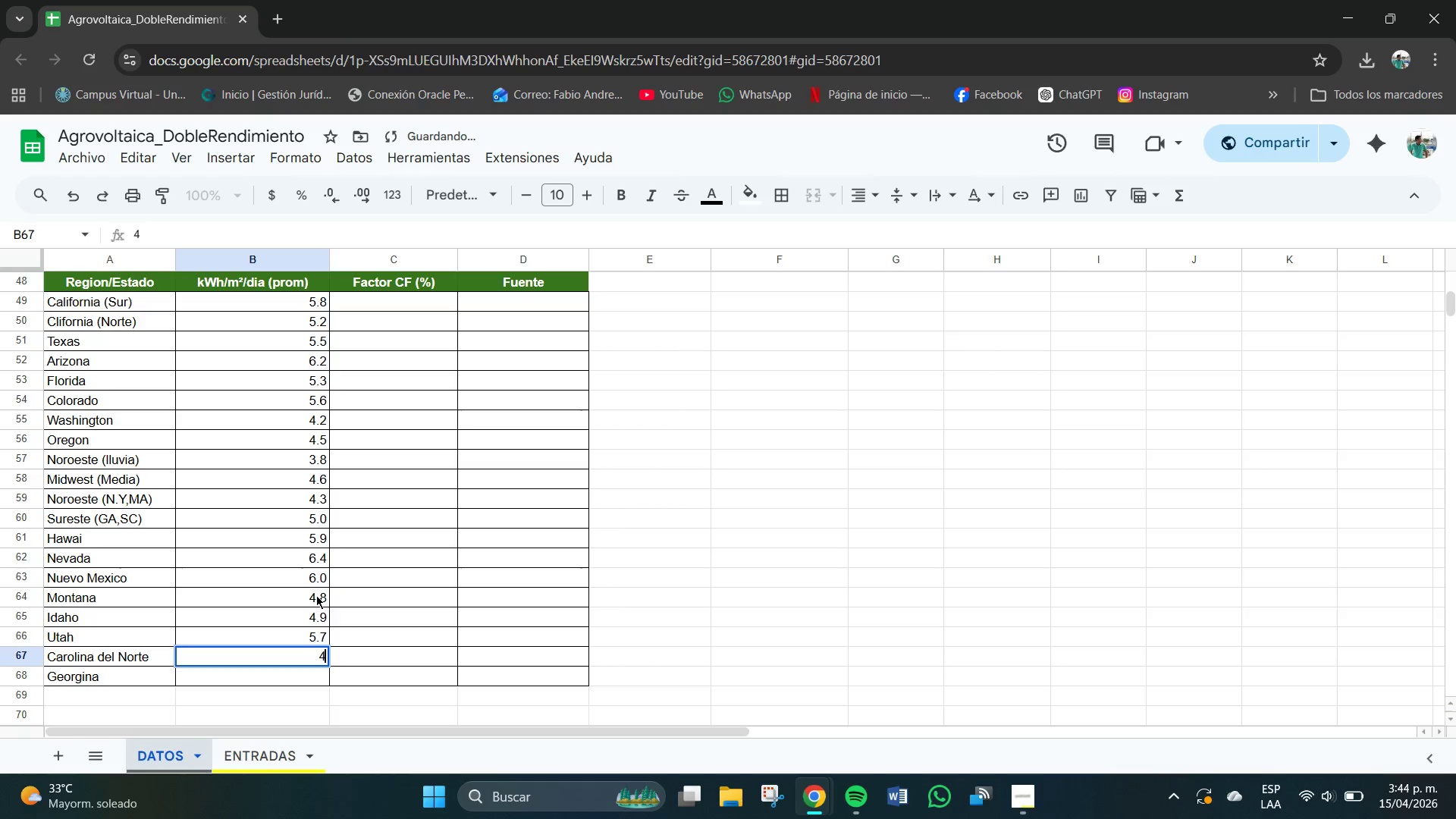 
key(NumpadDecimal)
 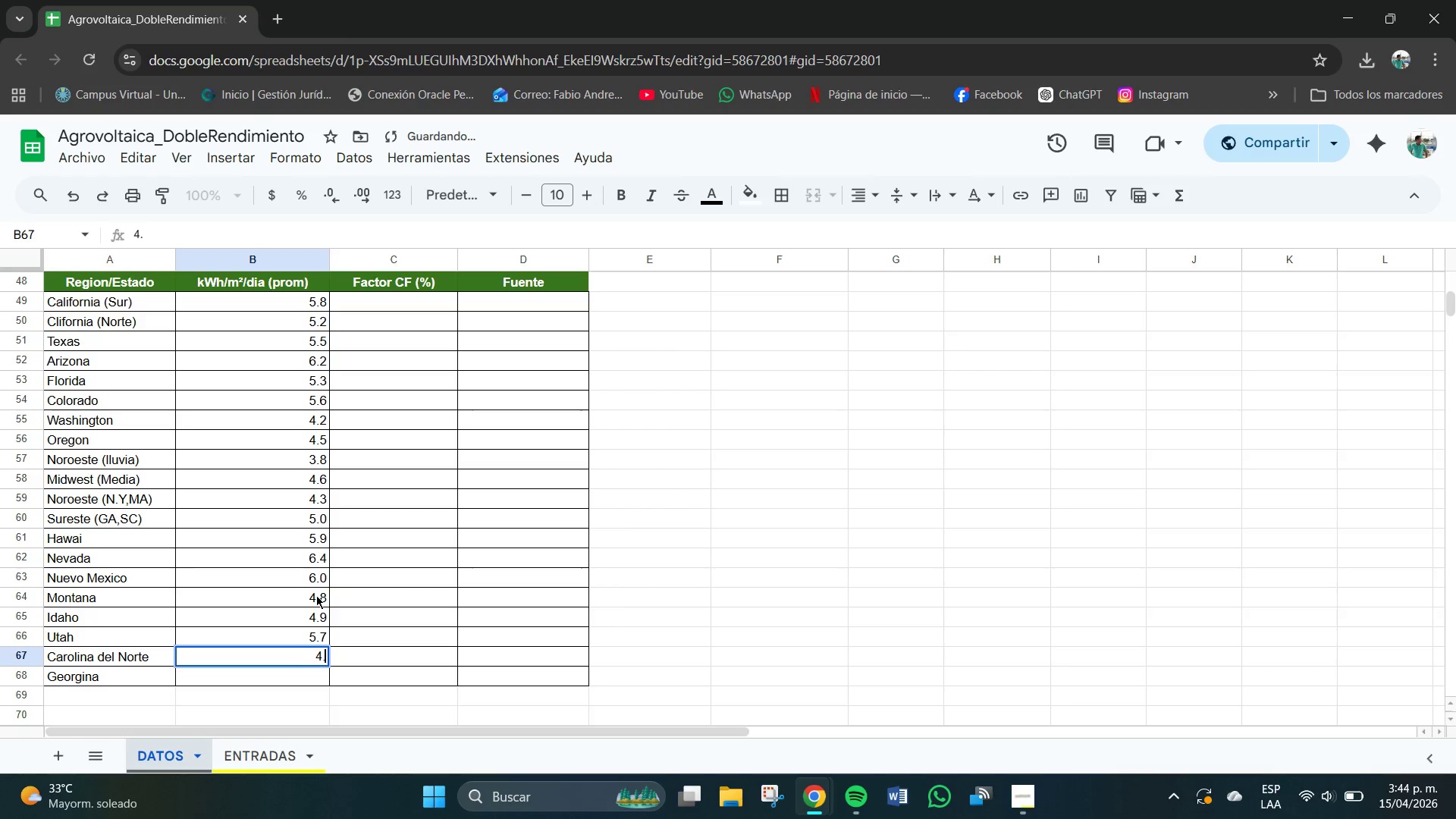 
key(Numpad9)
 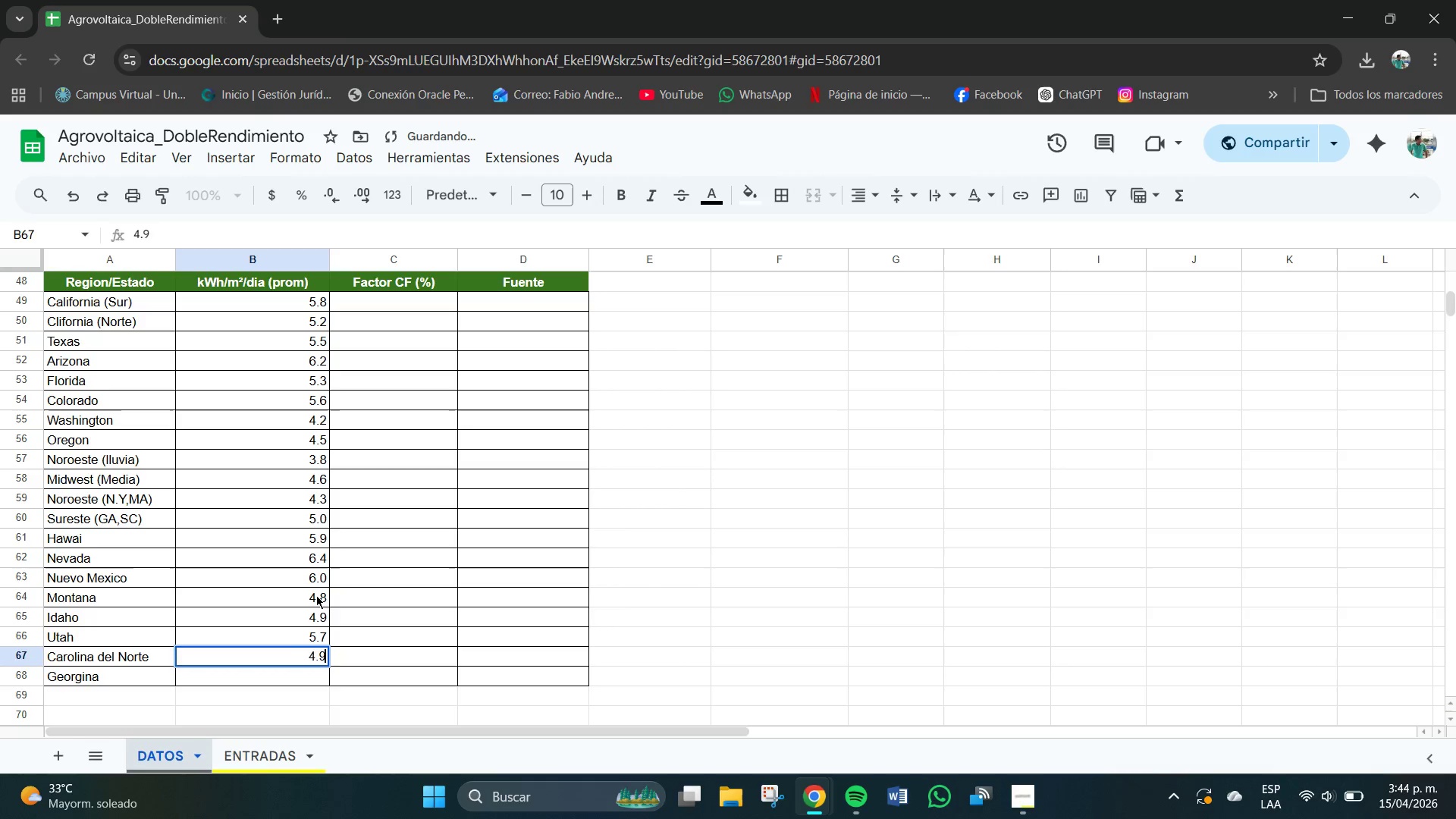 
key(NumpadEnter)
 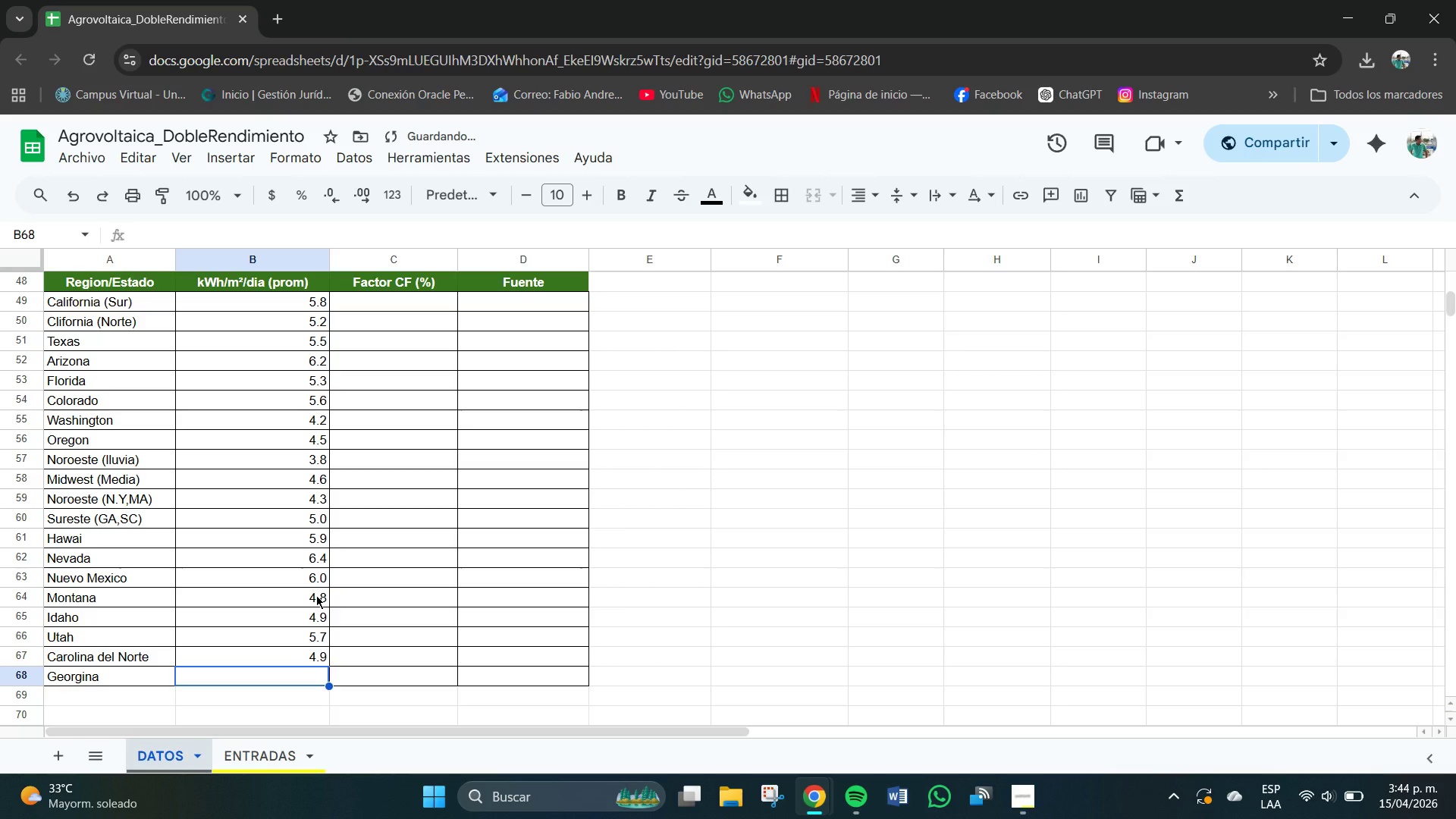 
key(Numpad5)
 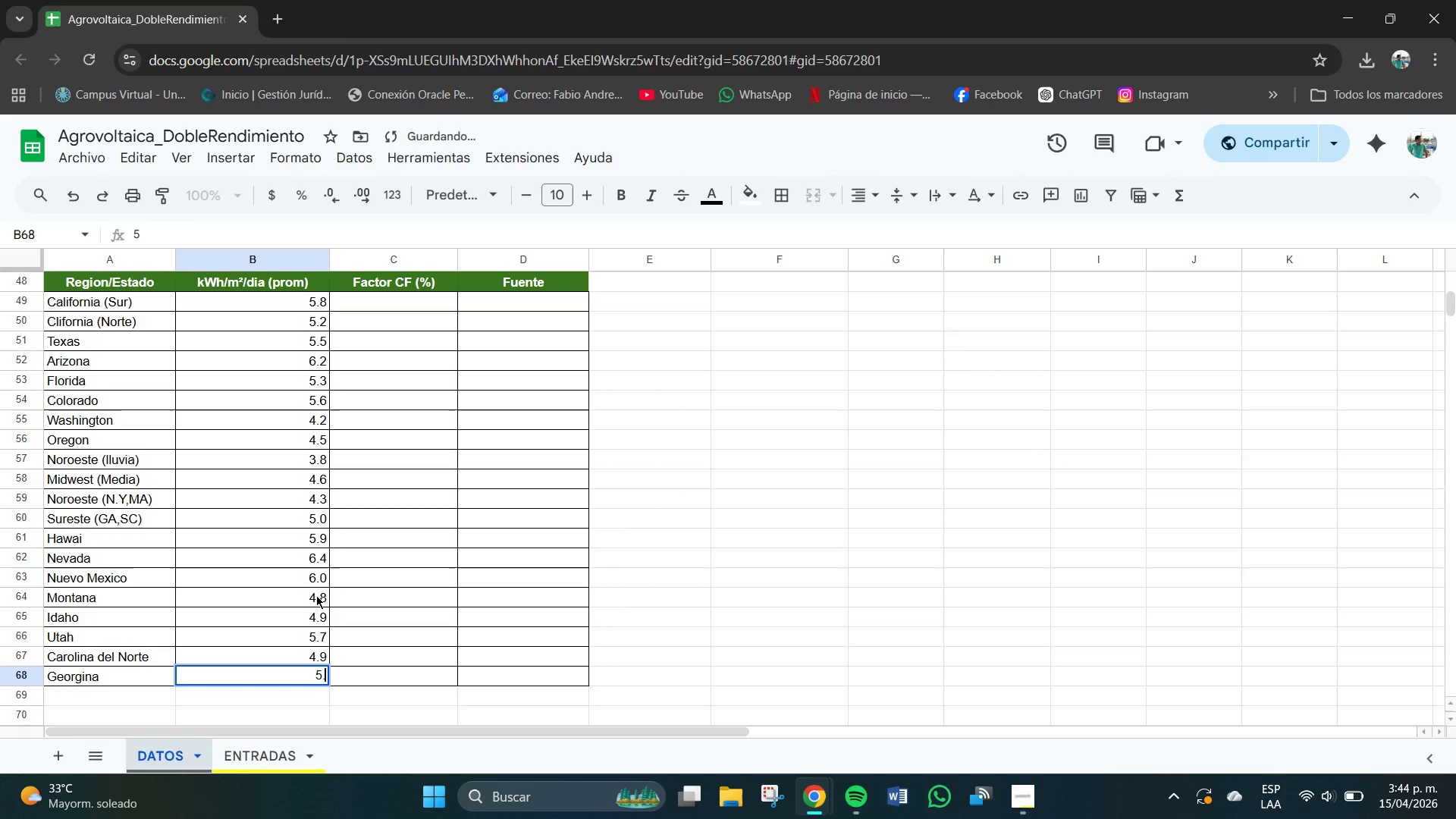 
key(NumpadDecimal)
 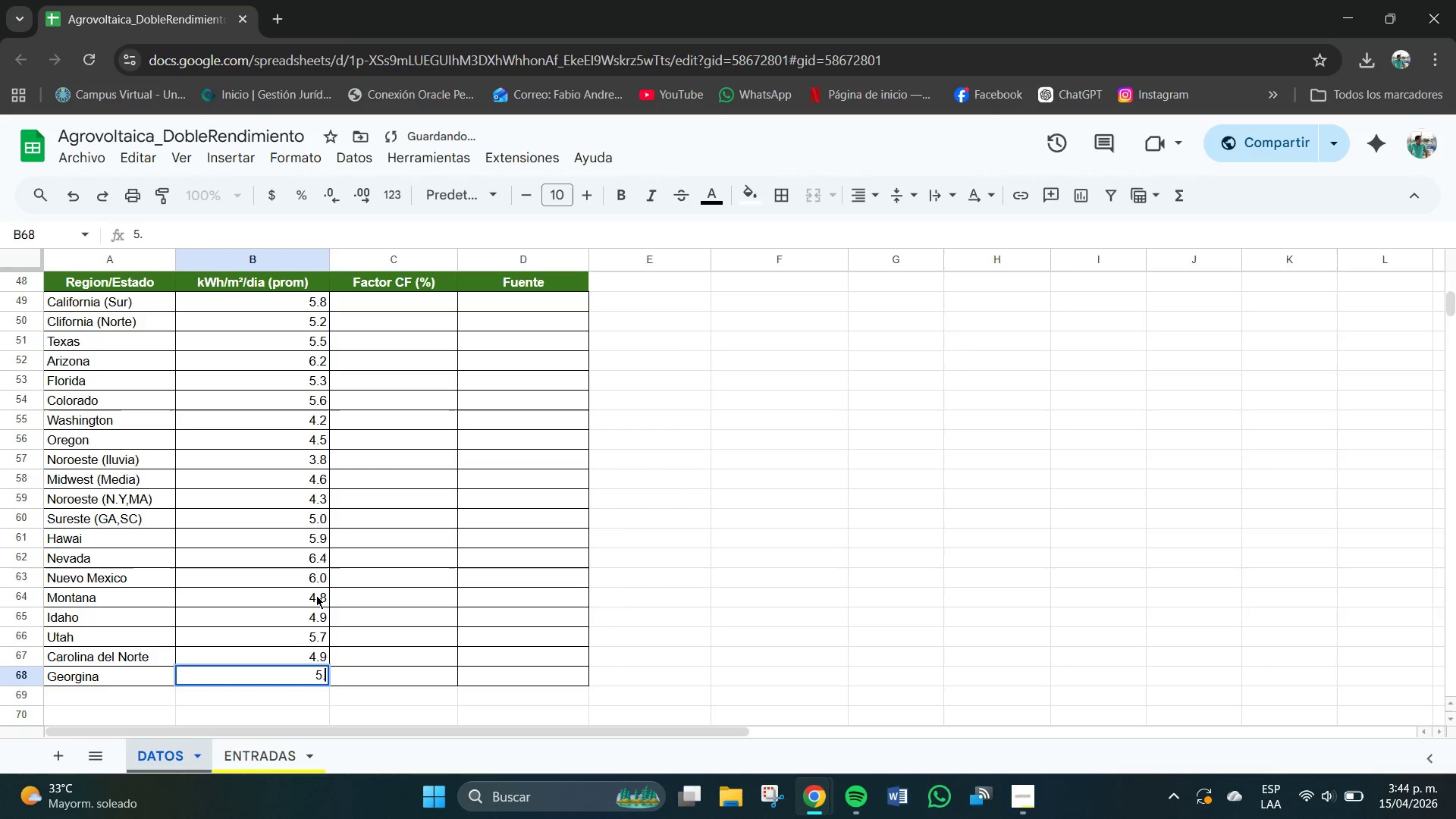 
key(Numpad1)
 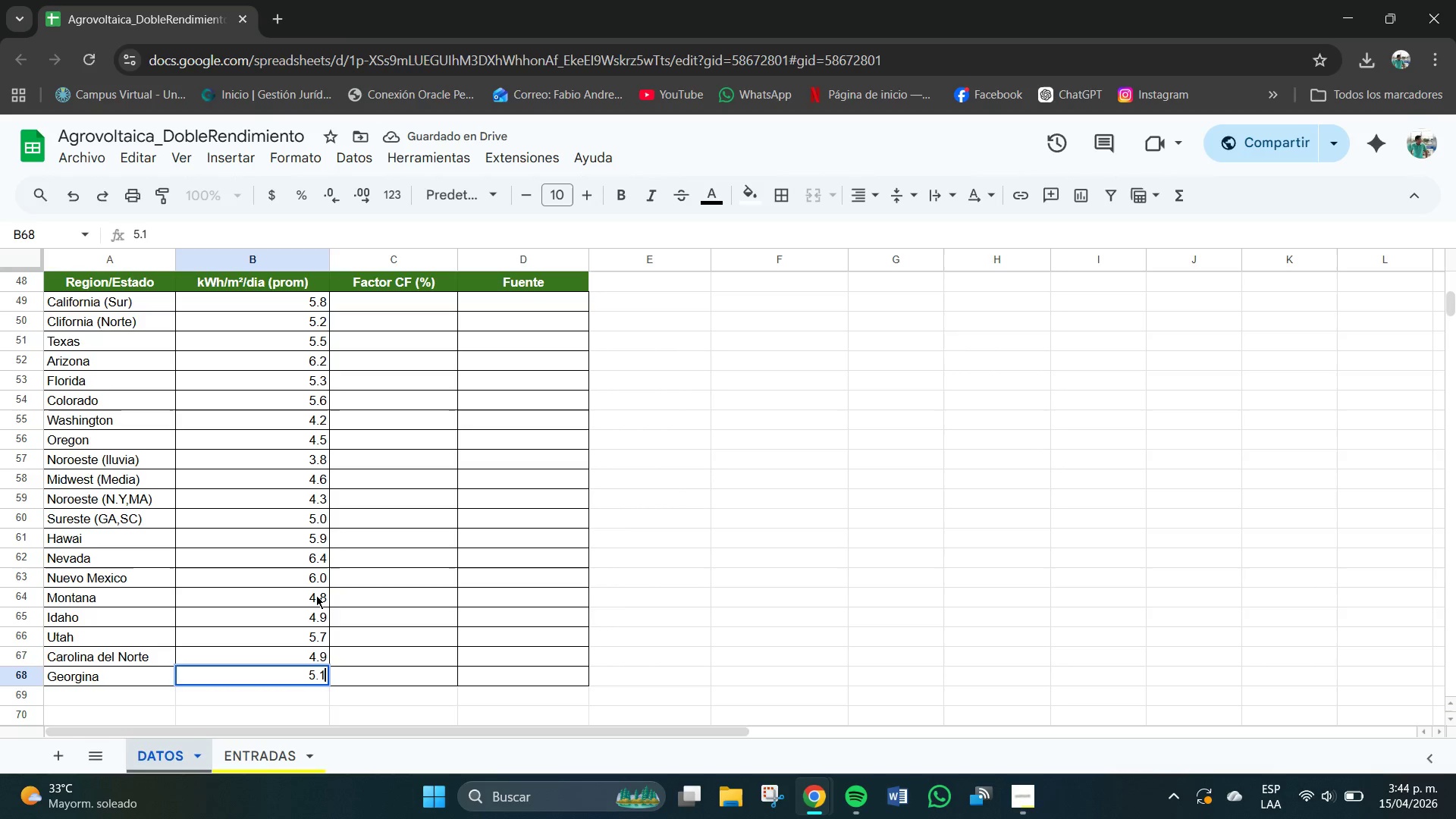 
key(NumpadEnter)
 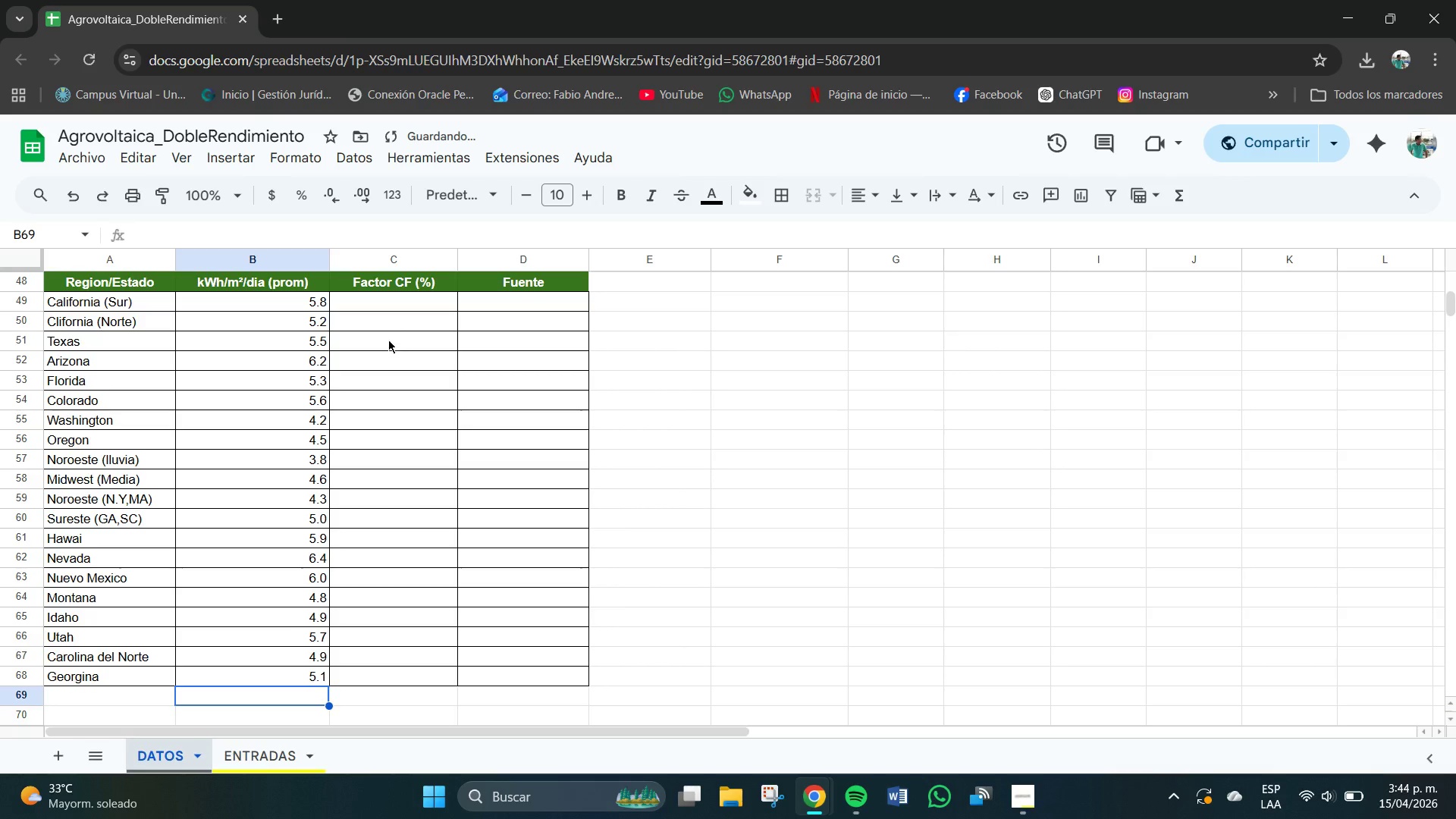 
left_click([402, 303])
 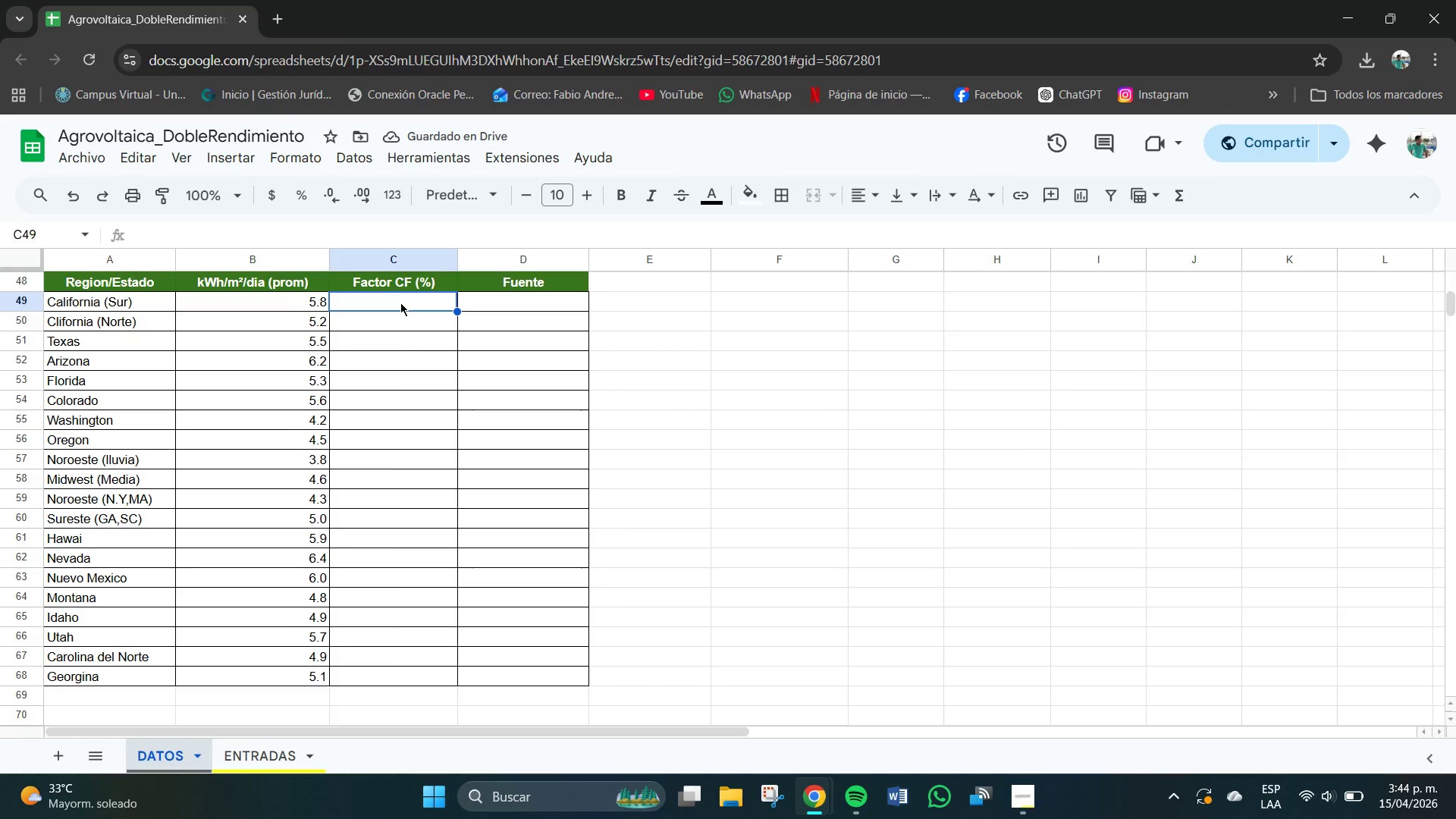 
left_click_drag(start_coordinate=[399, 300], to_coordinate=[424, 671])
 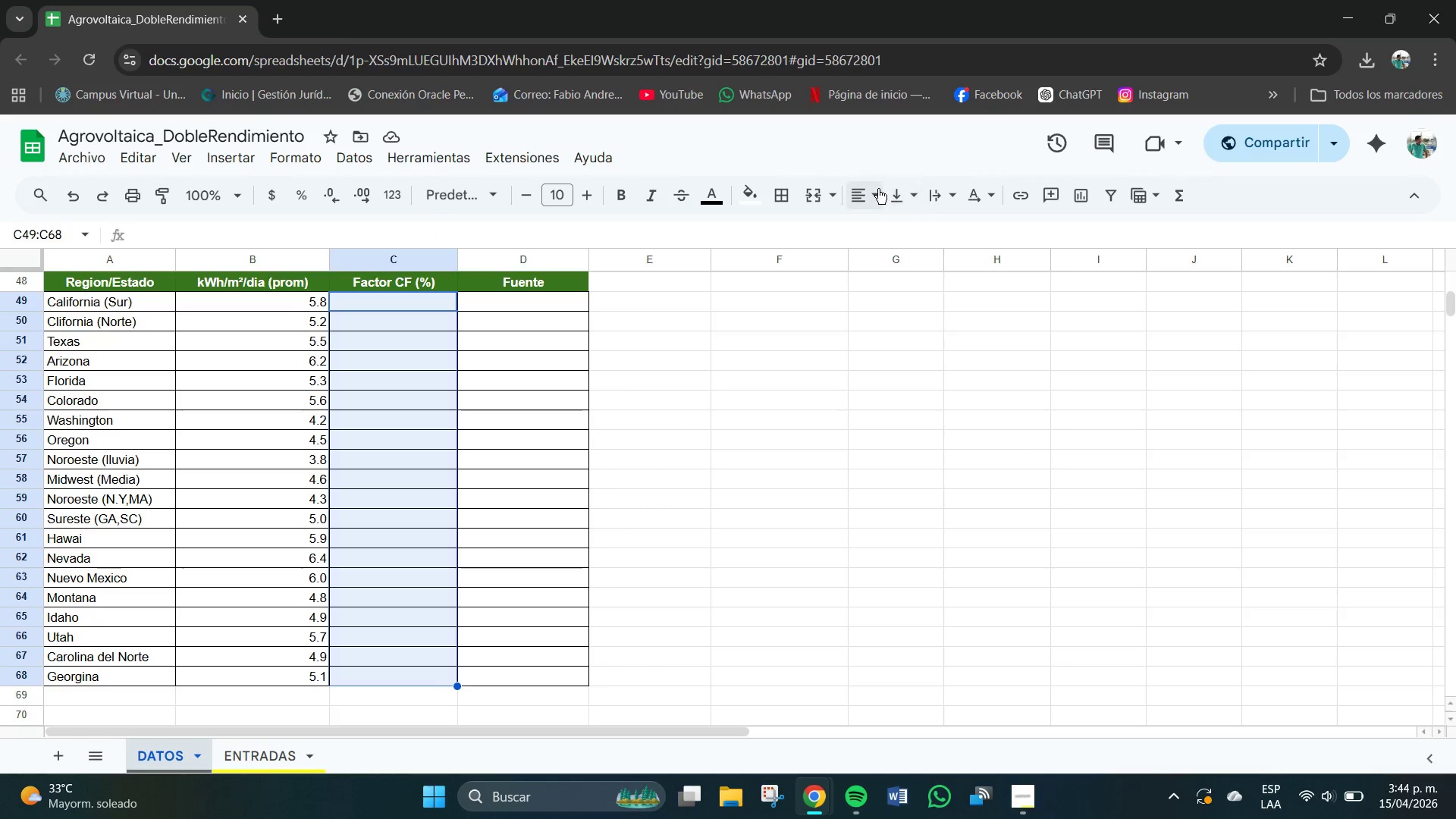 
double_click([874, 202])
 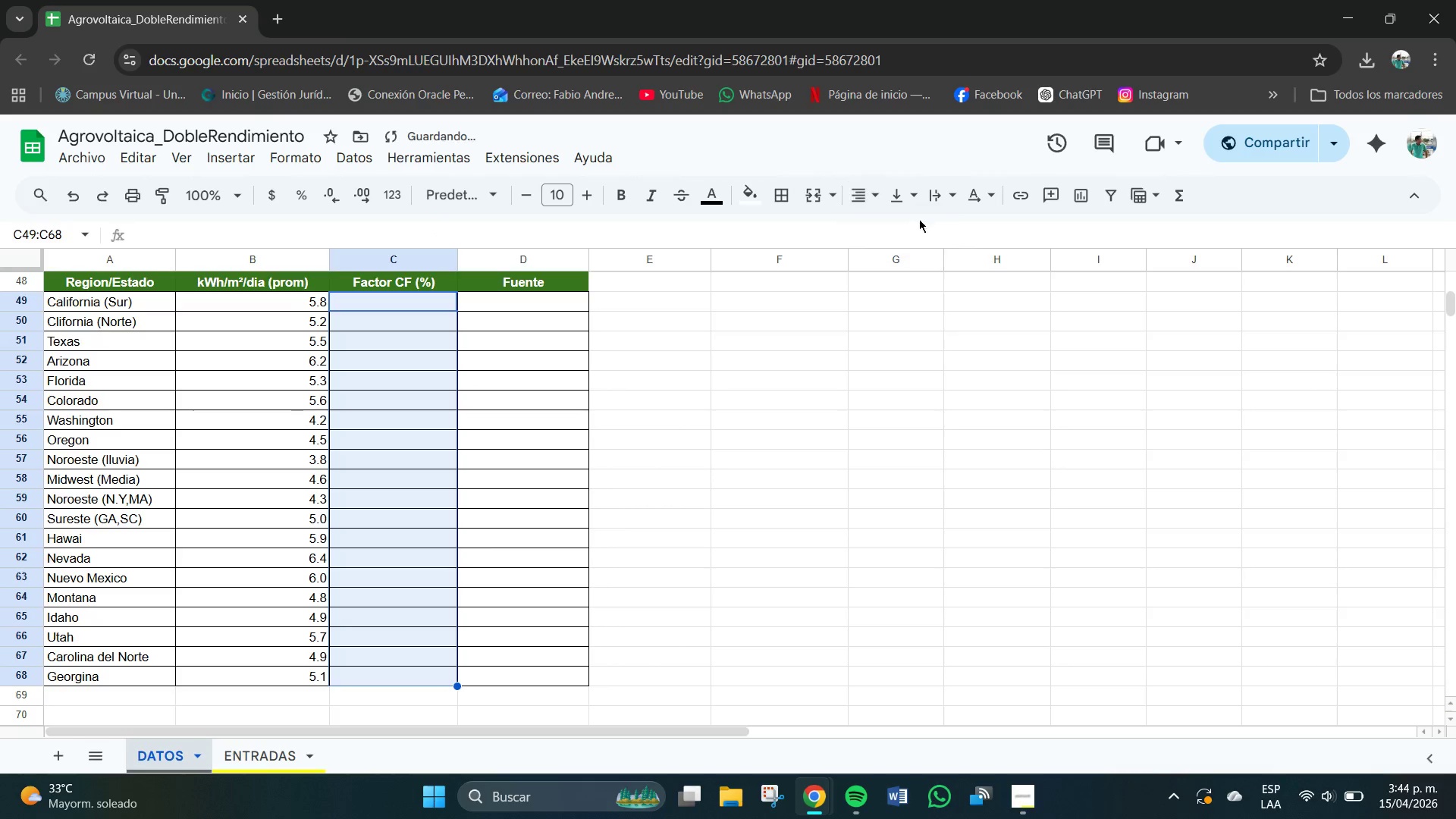 
double_click([905, 202])
 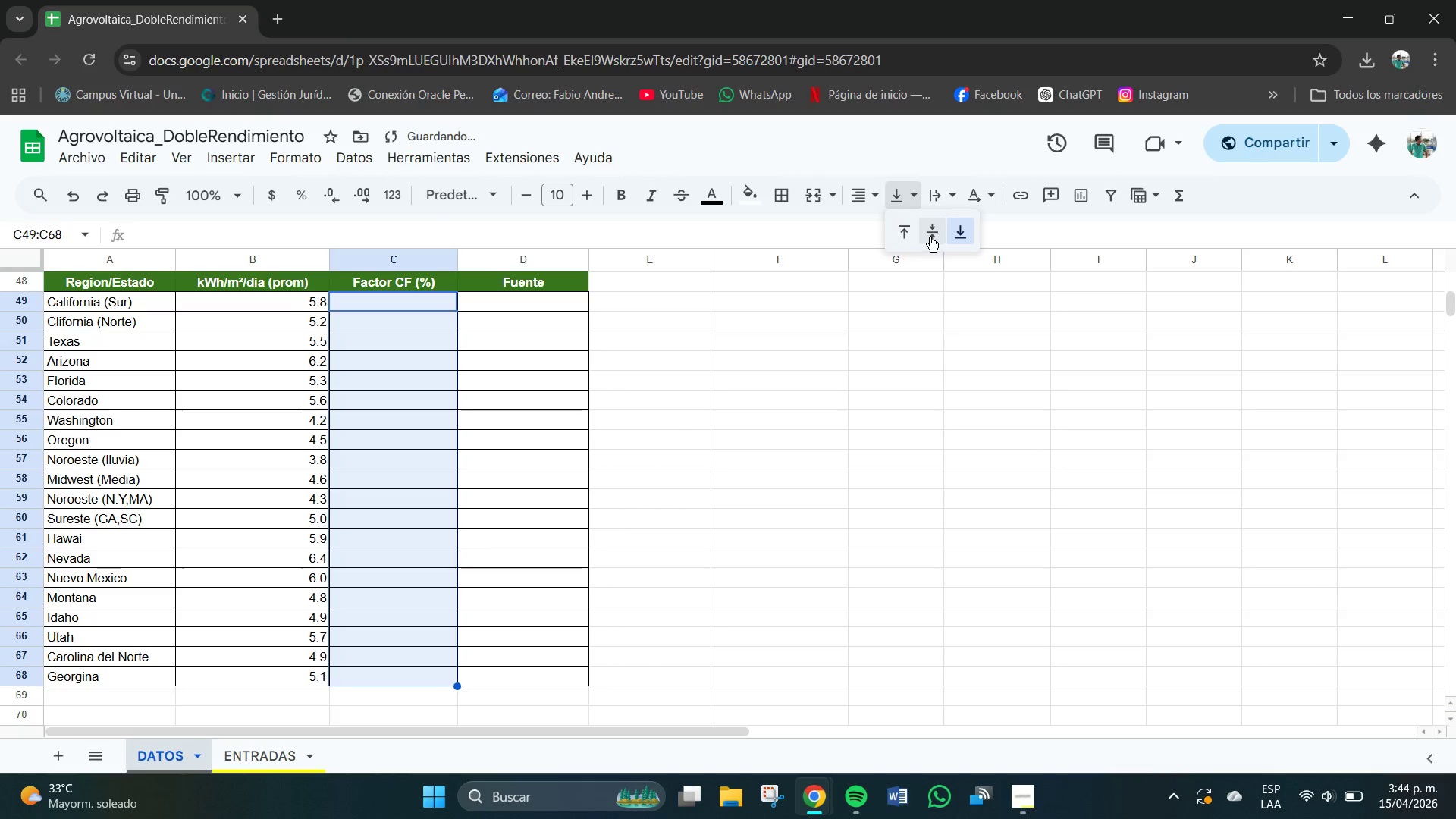 
triple_click([931, 233])